 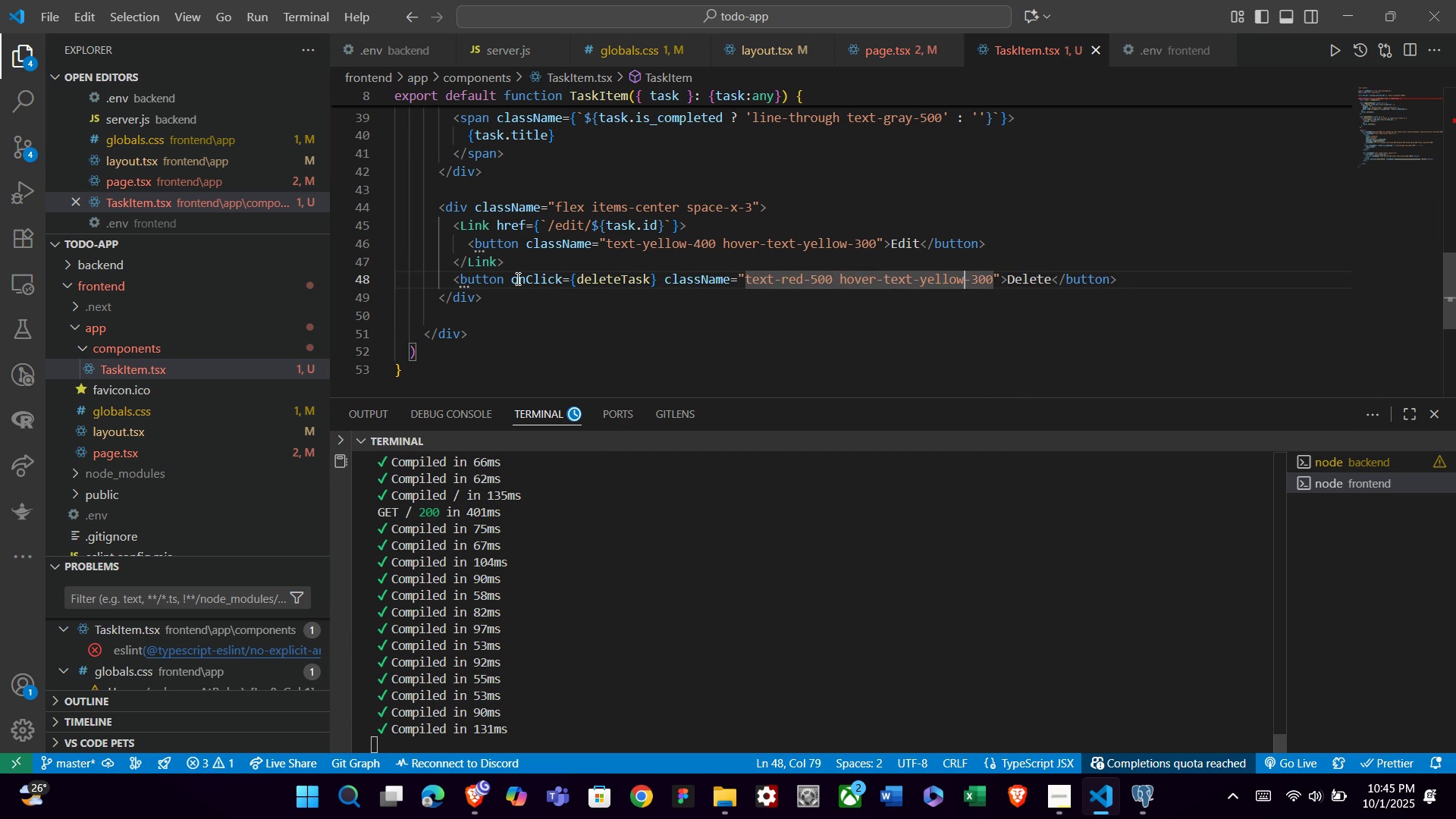 
key(ArrowRight)
 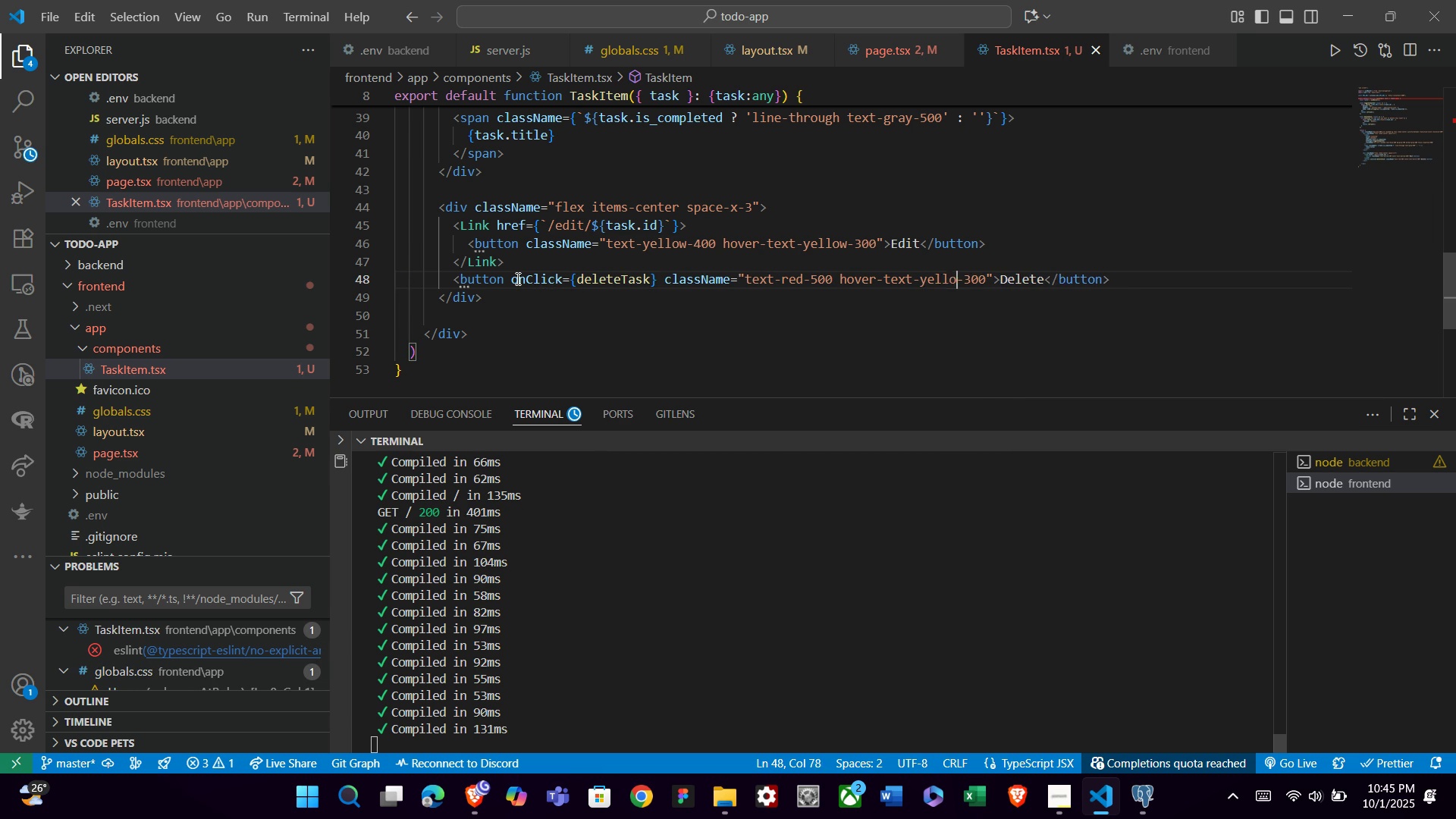 
key(Backspace)
key(Backspace)
key(Backspace)
key(Backspace)
key(Backspace)
type(re)
key(Backspace)
key(Backspace)
key(Backspace)
type(red)
 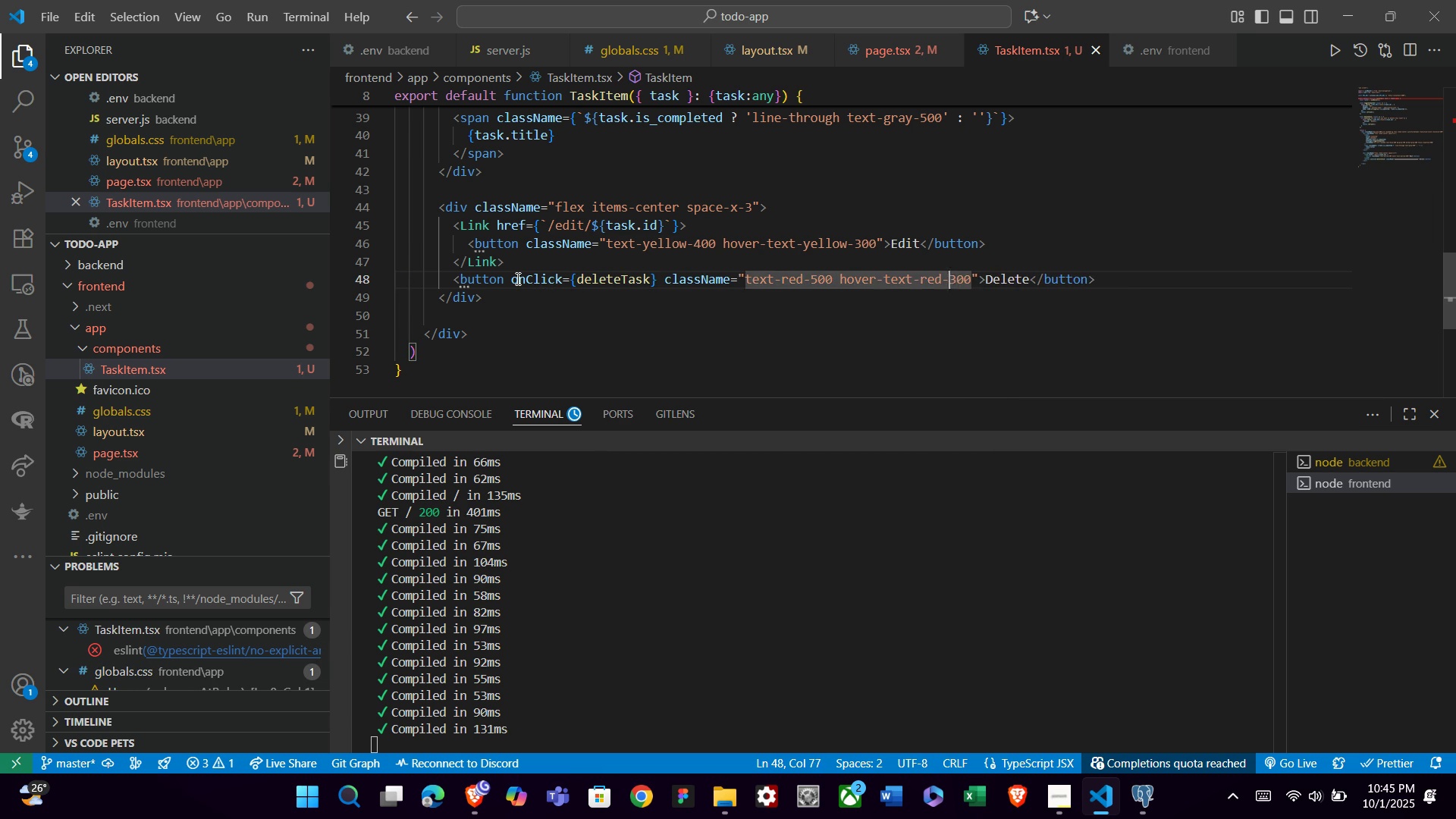 
key(ArrowRight)
 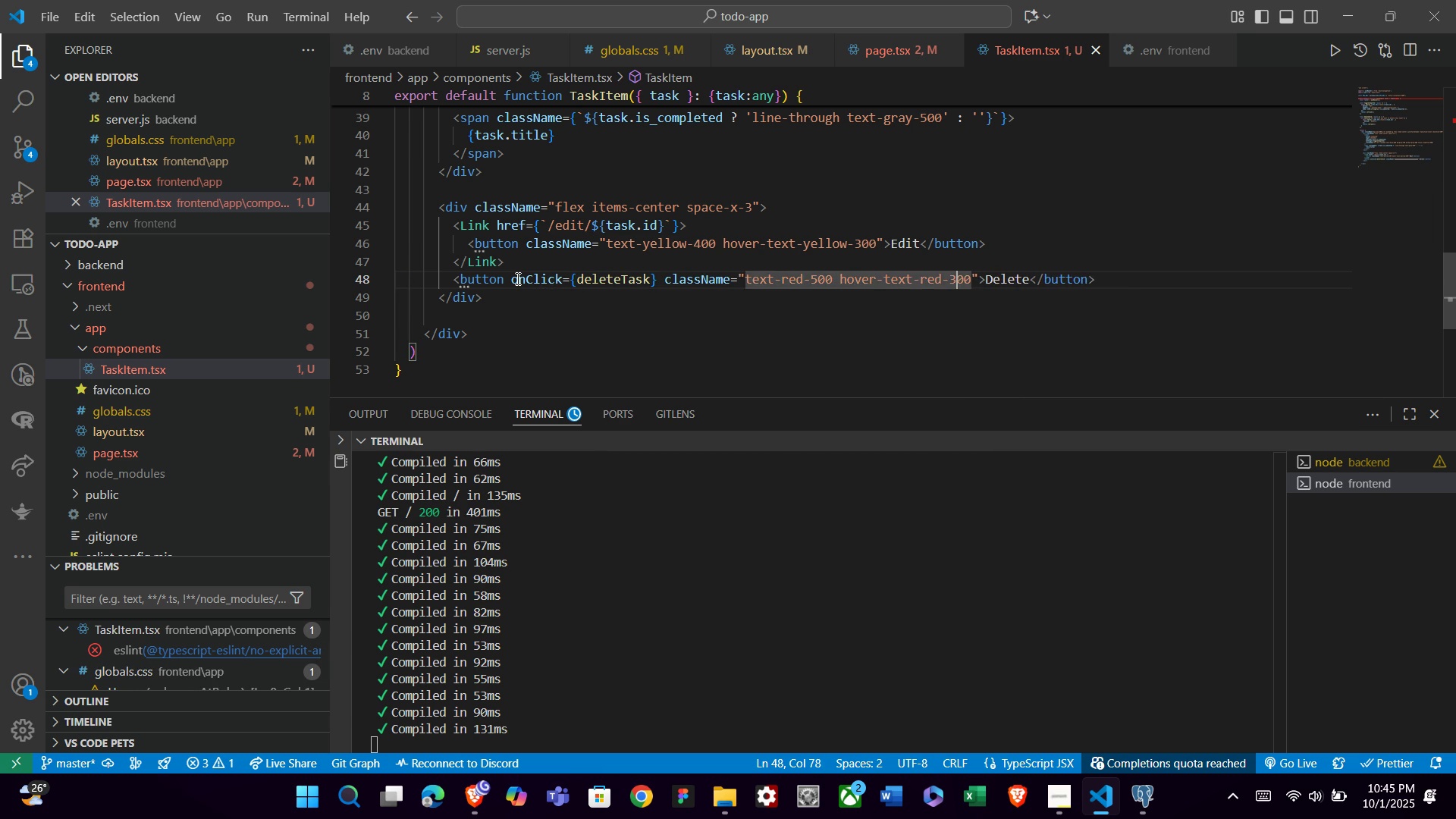 
key(ArrowRight)
 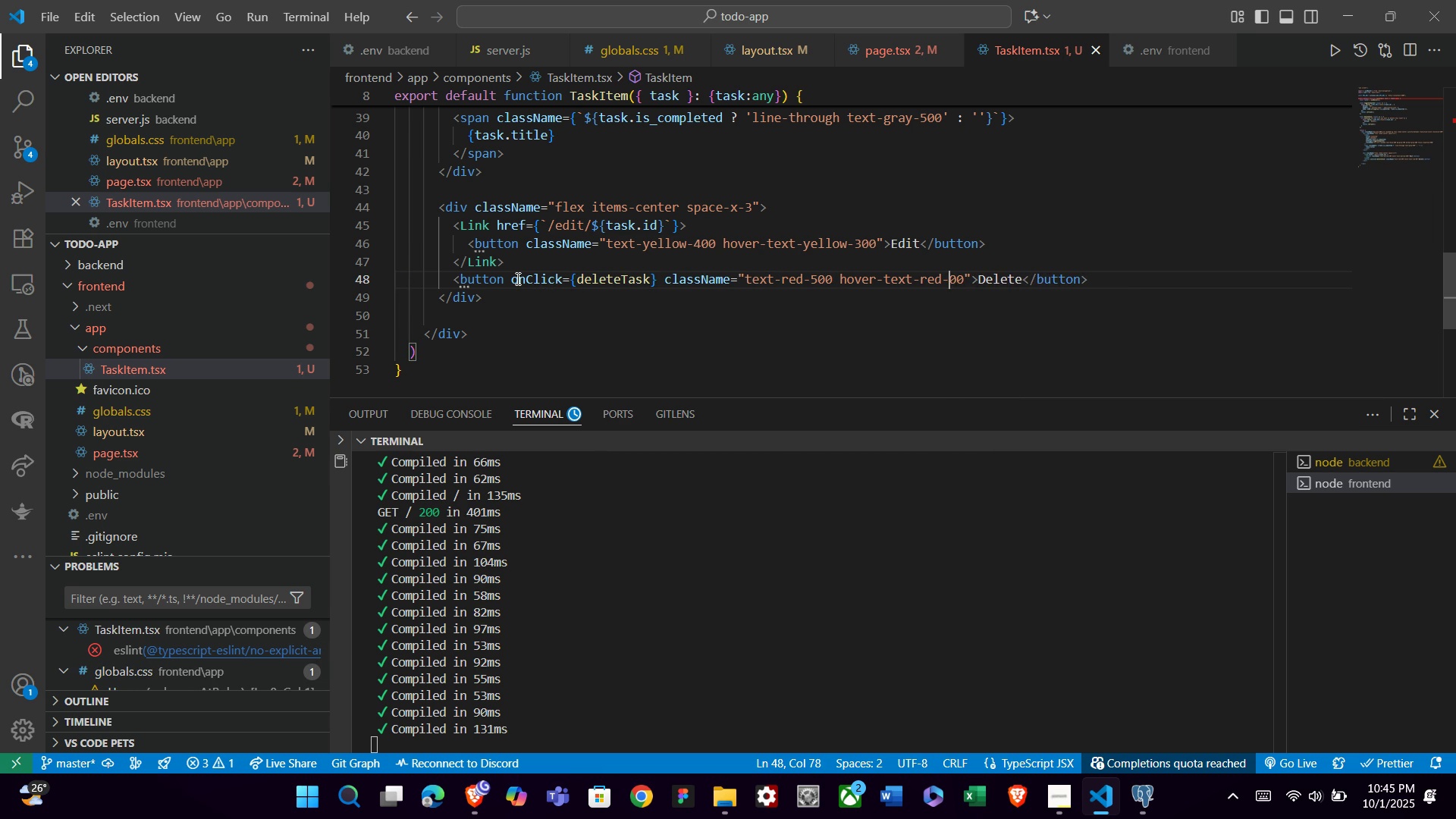 
key(Backspace)
 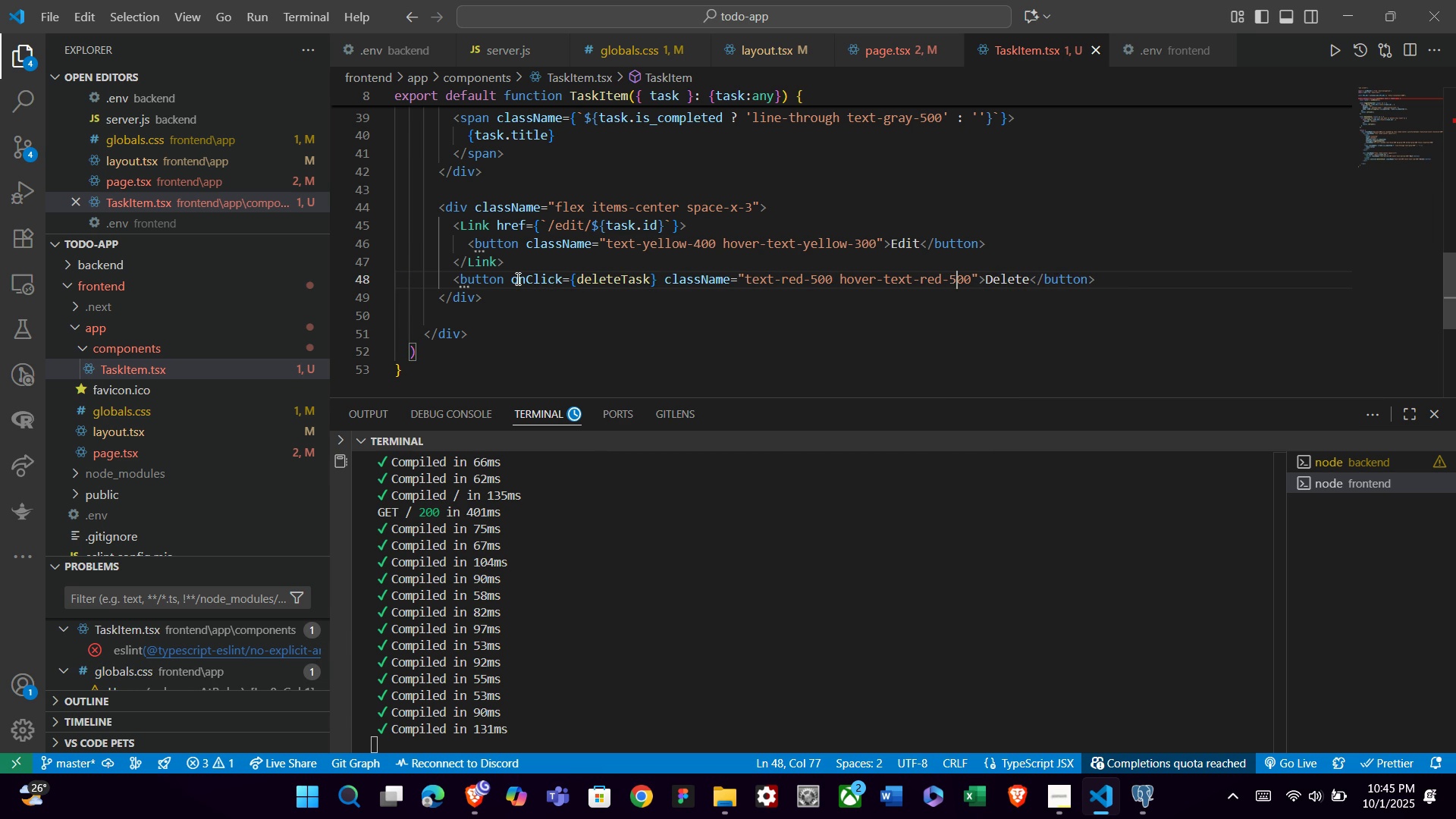 
key(5)
 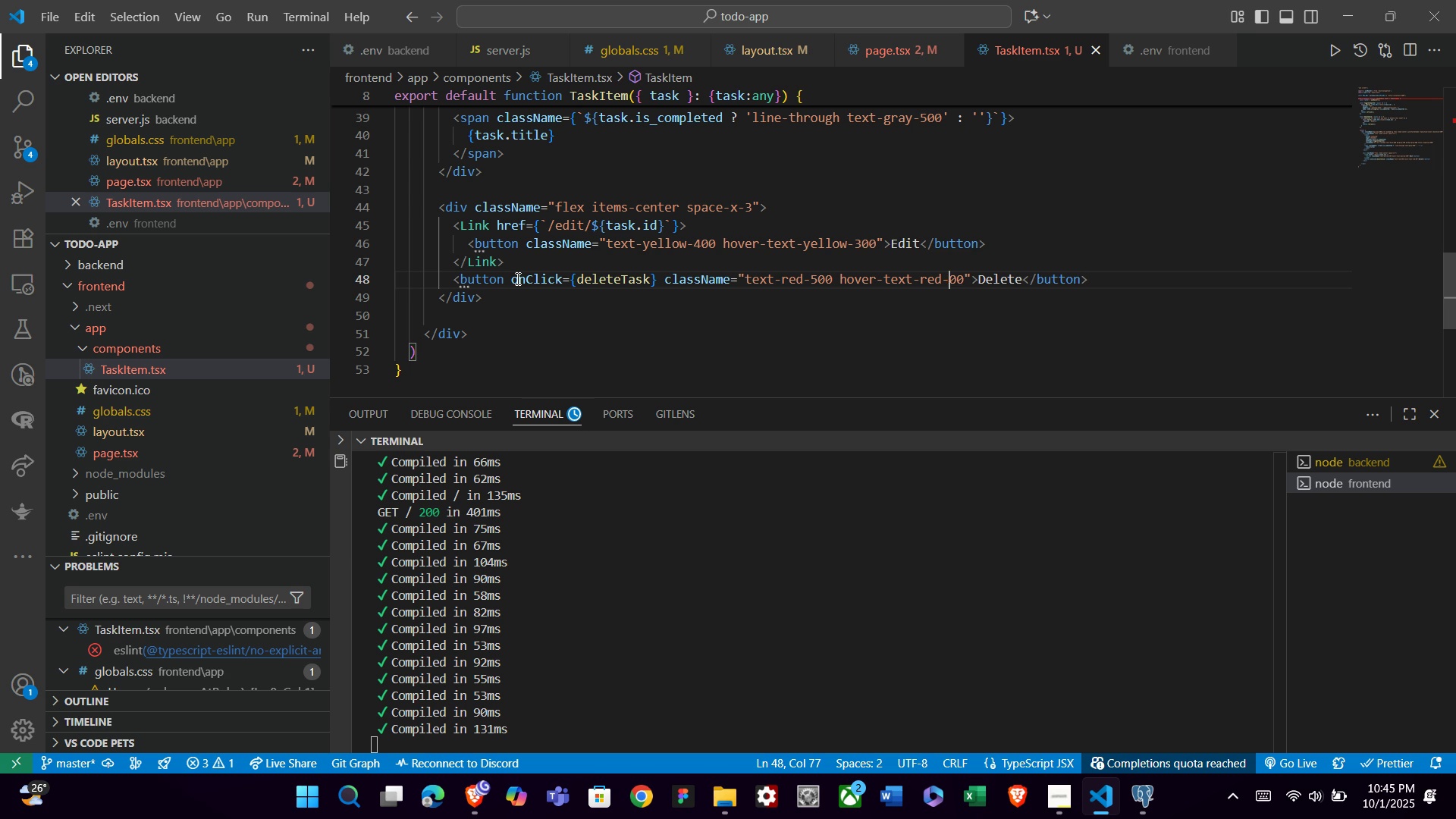 
key(Backspace)
 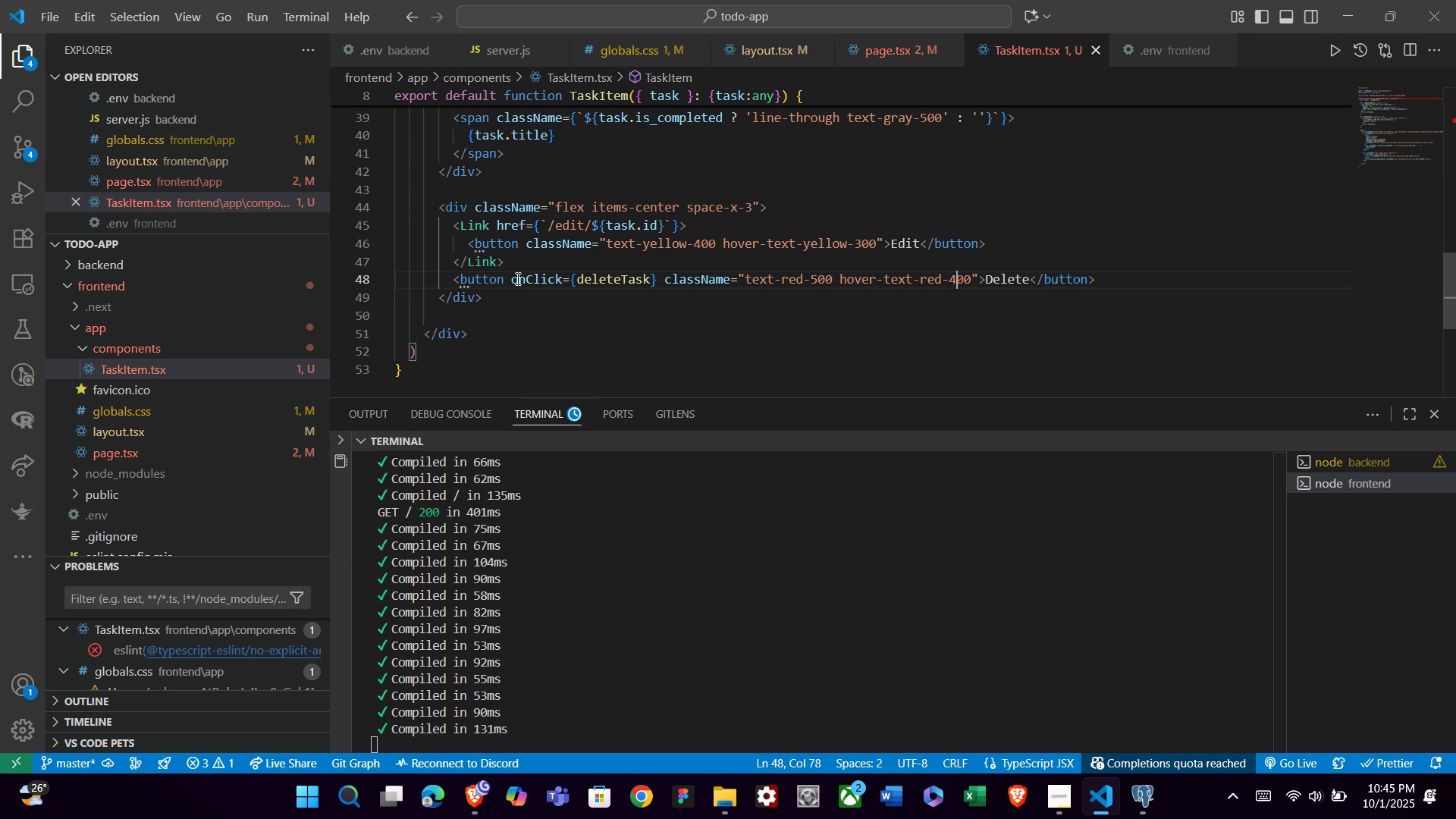 
key(4)
 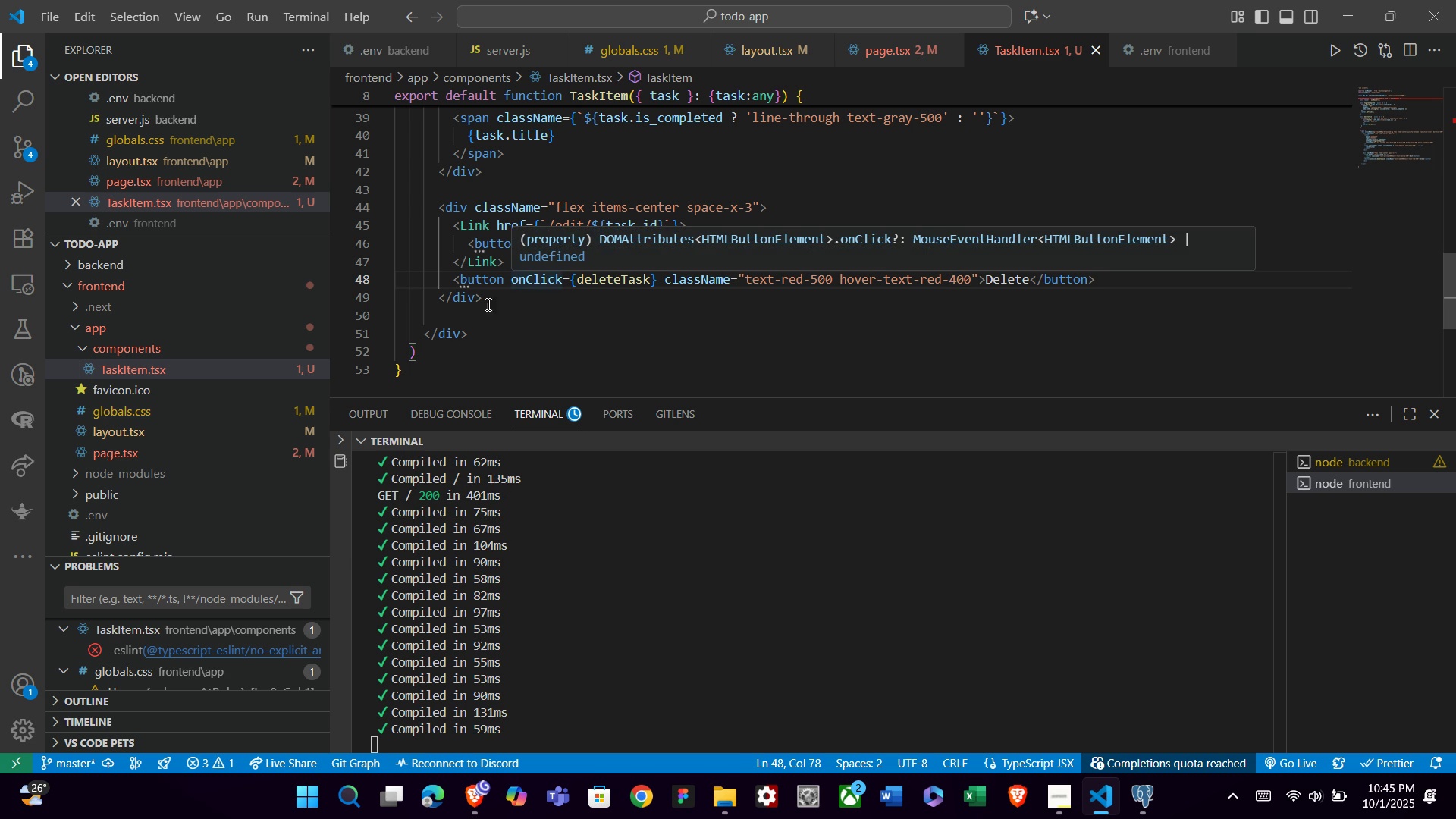 
left_click([432, 322])
 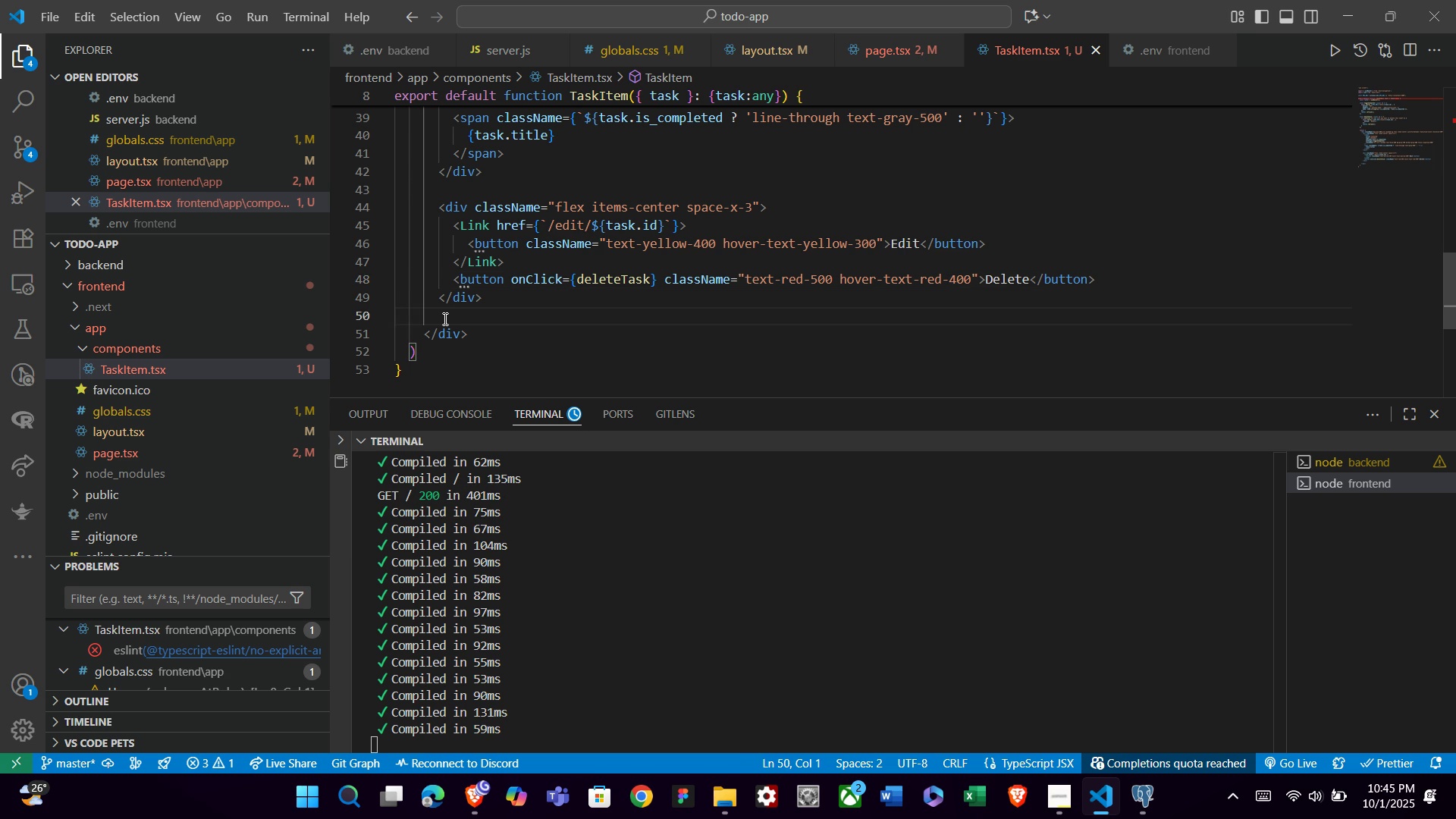 
key(Backspace)
 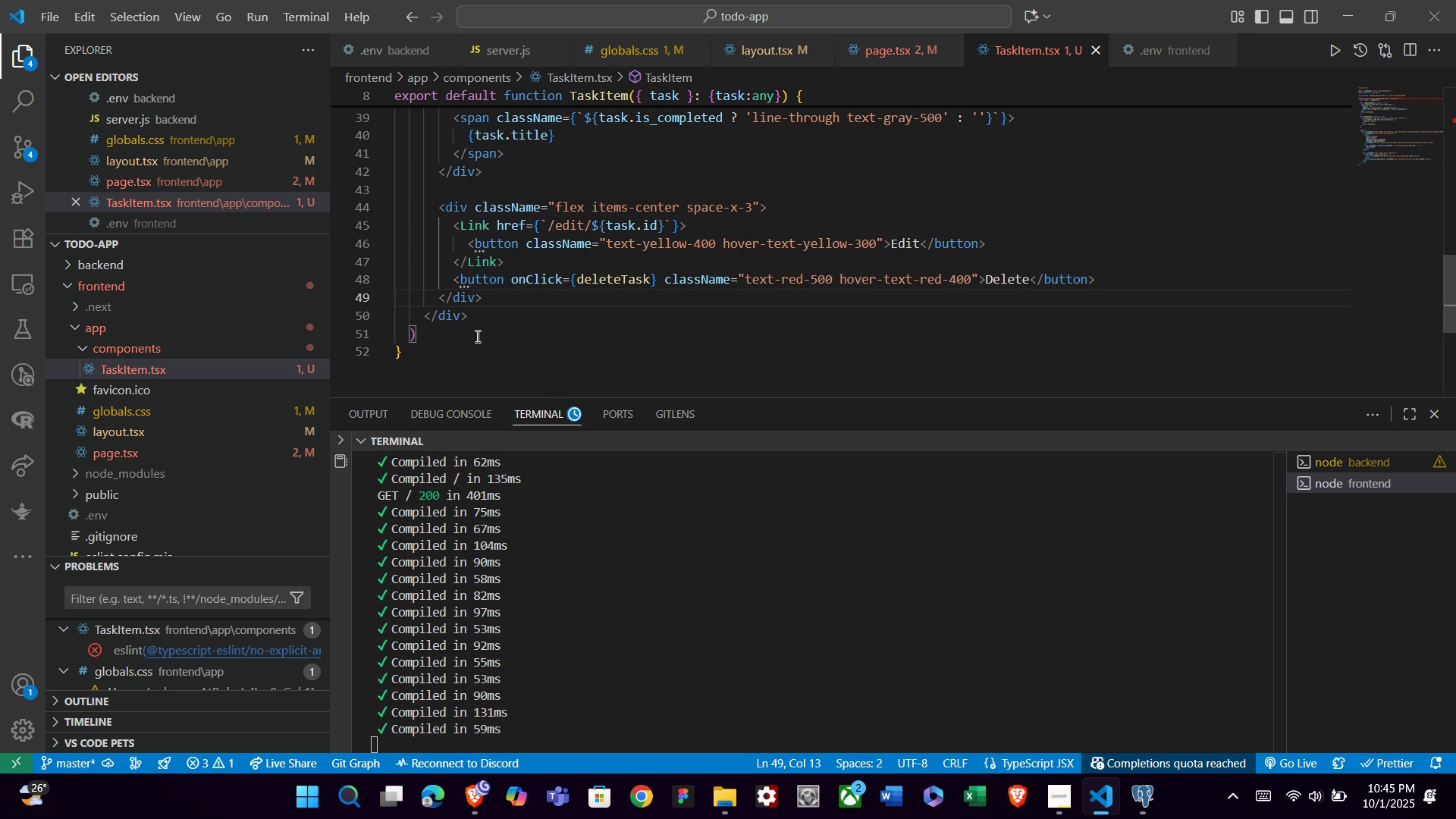 
wait(8.53)
 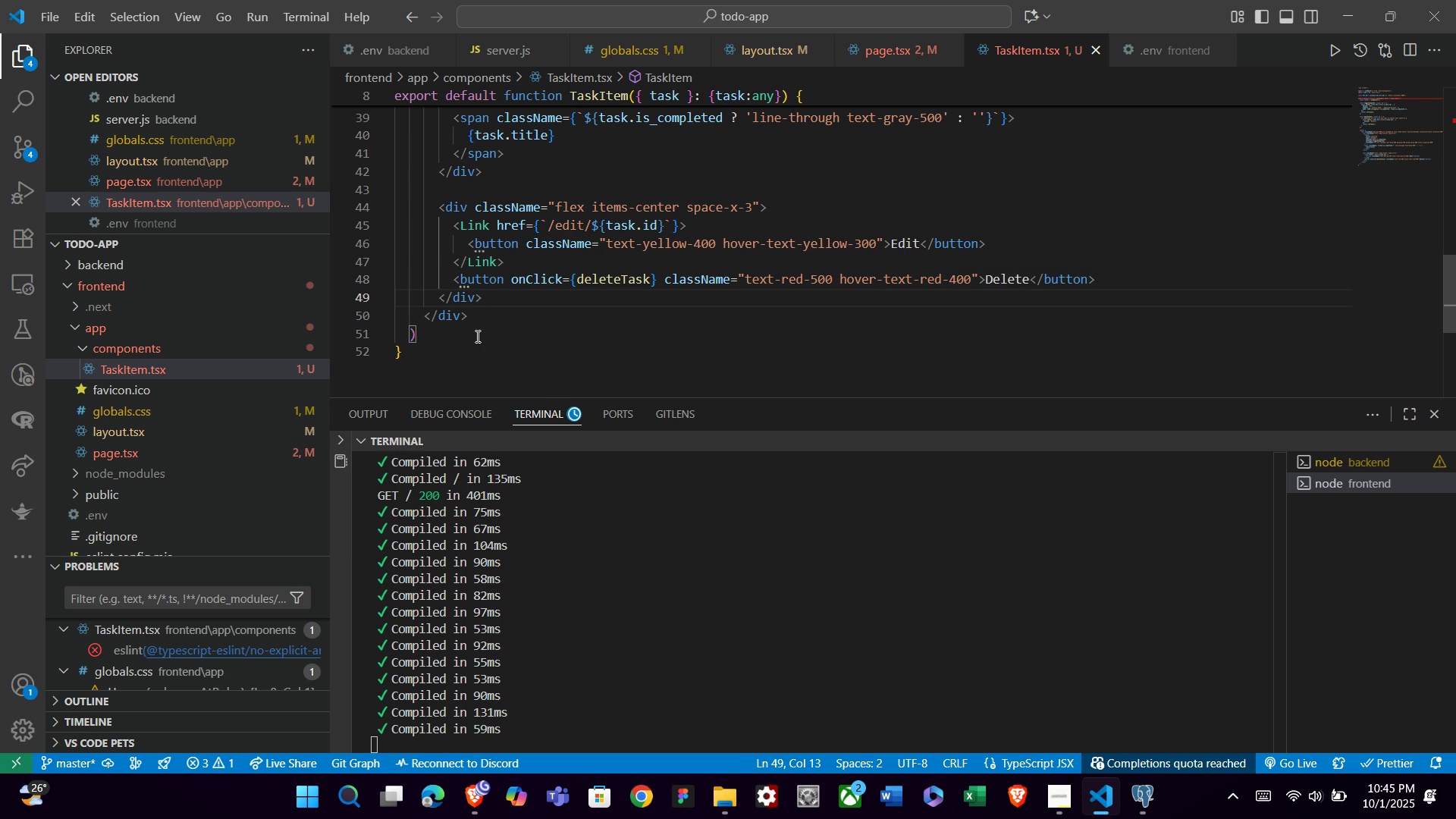 
double_click([221, 351])
 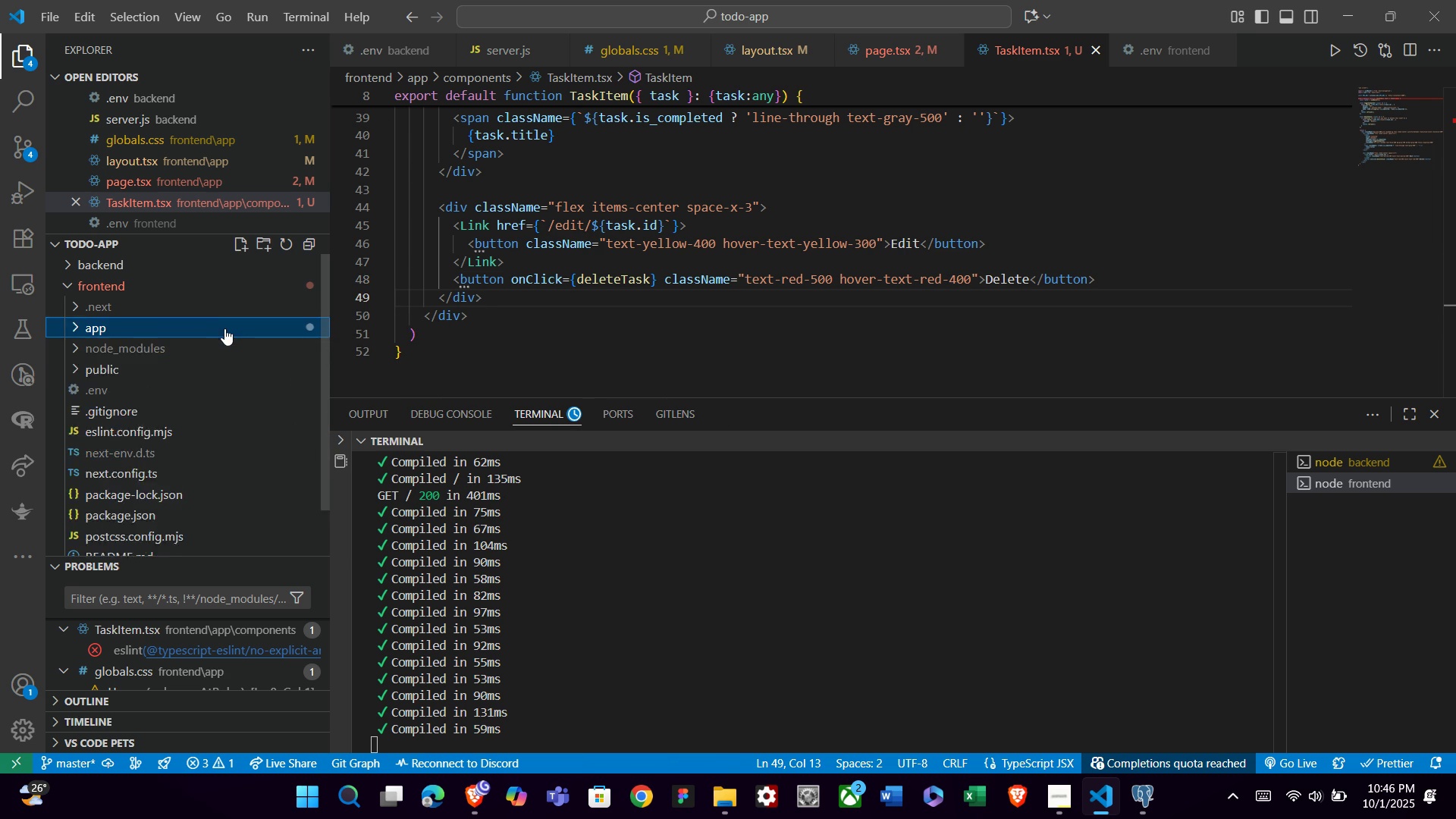 
double_click([224, 328])
 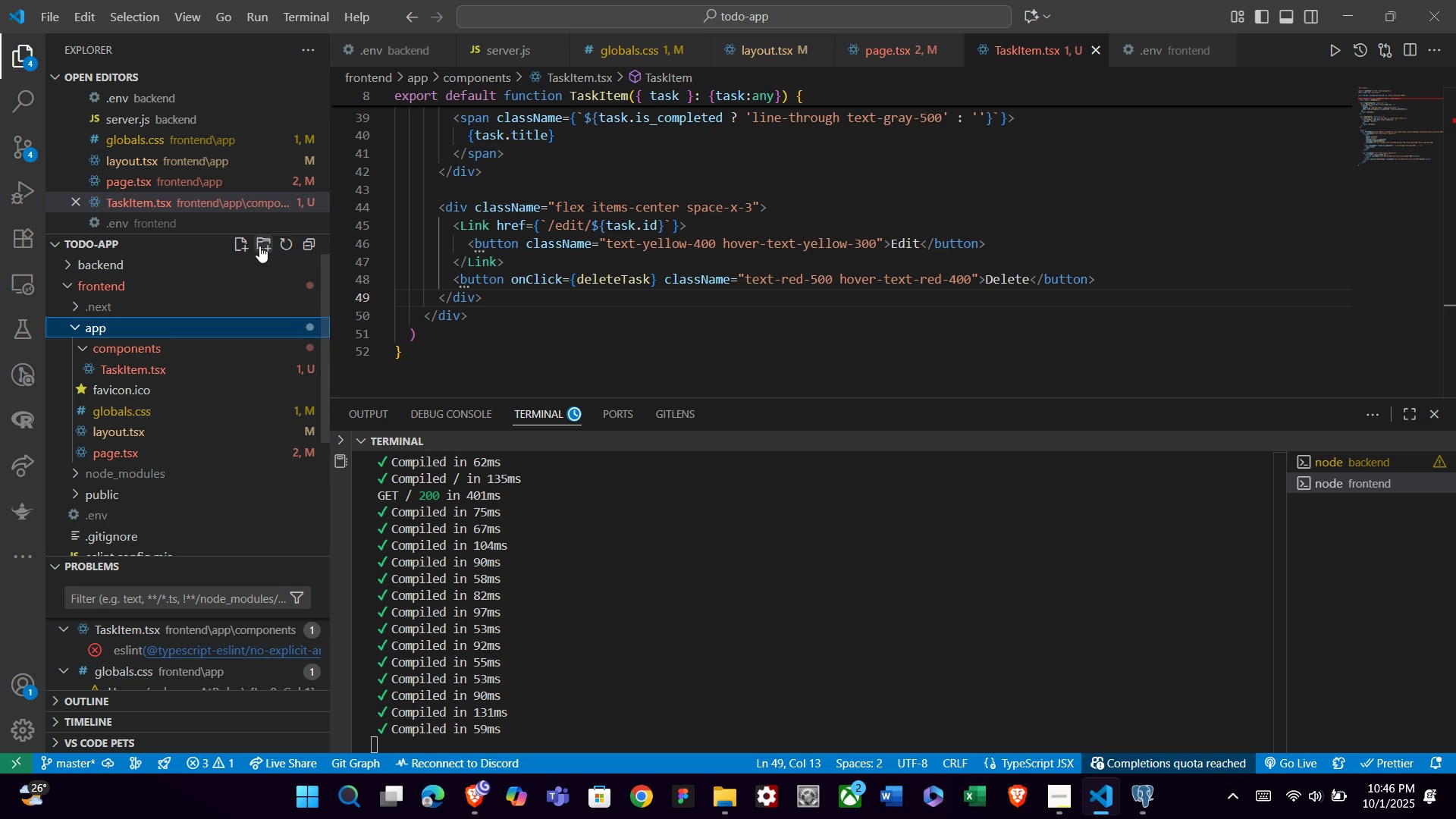 
left_click([259, 246])
 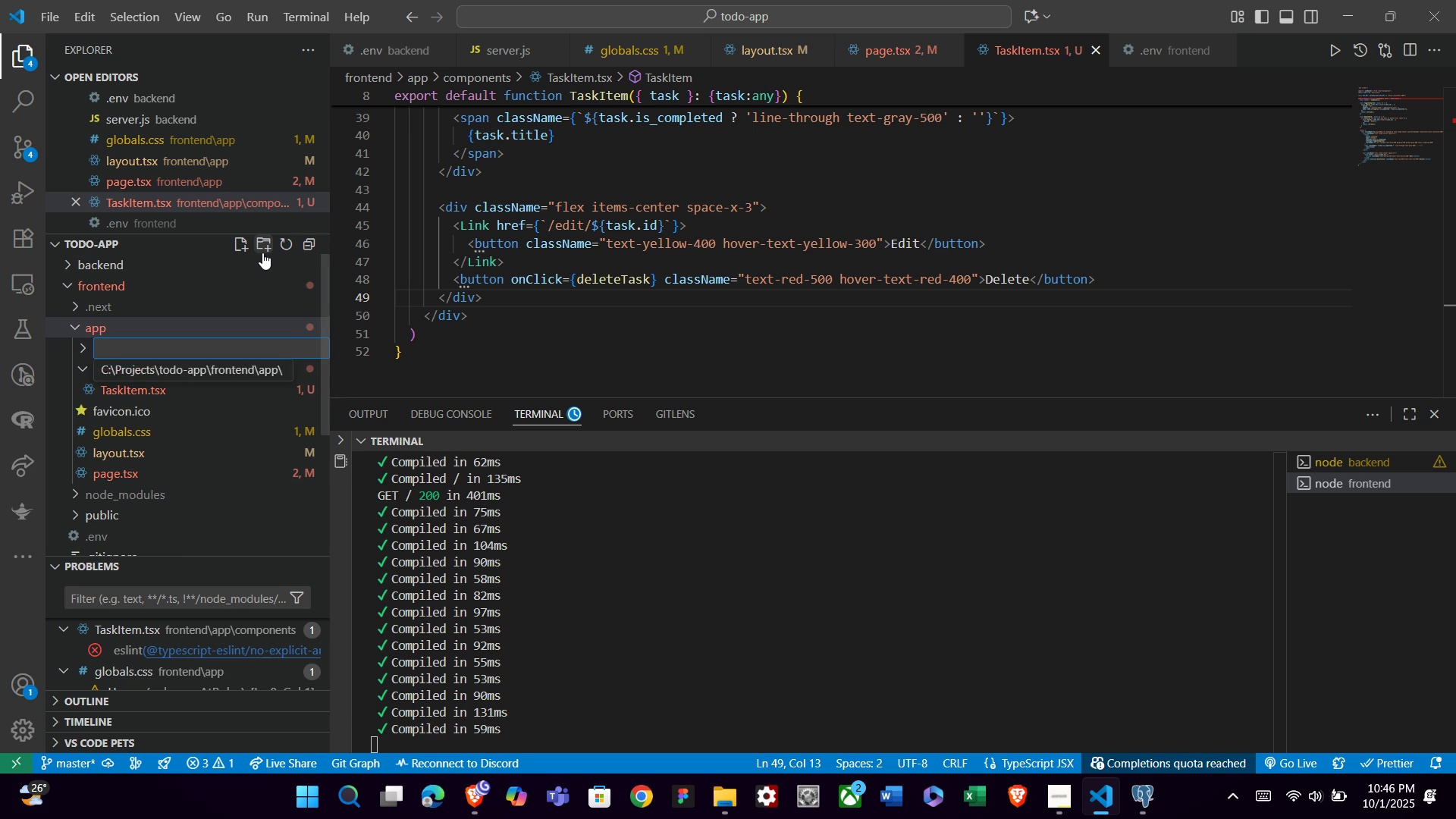 
type(new)
 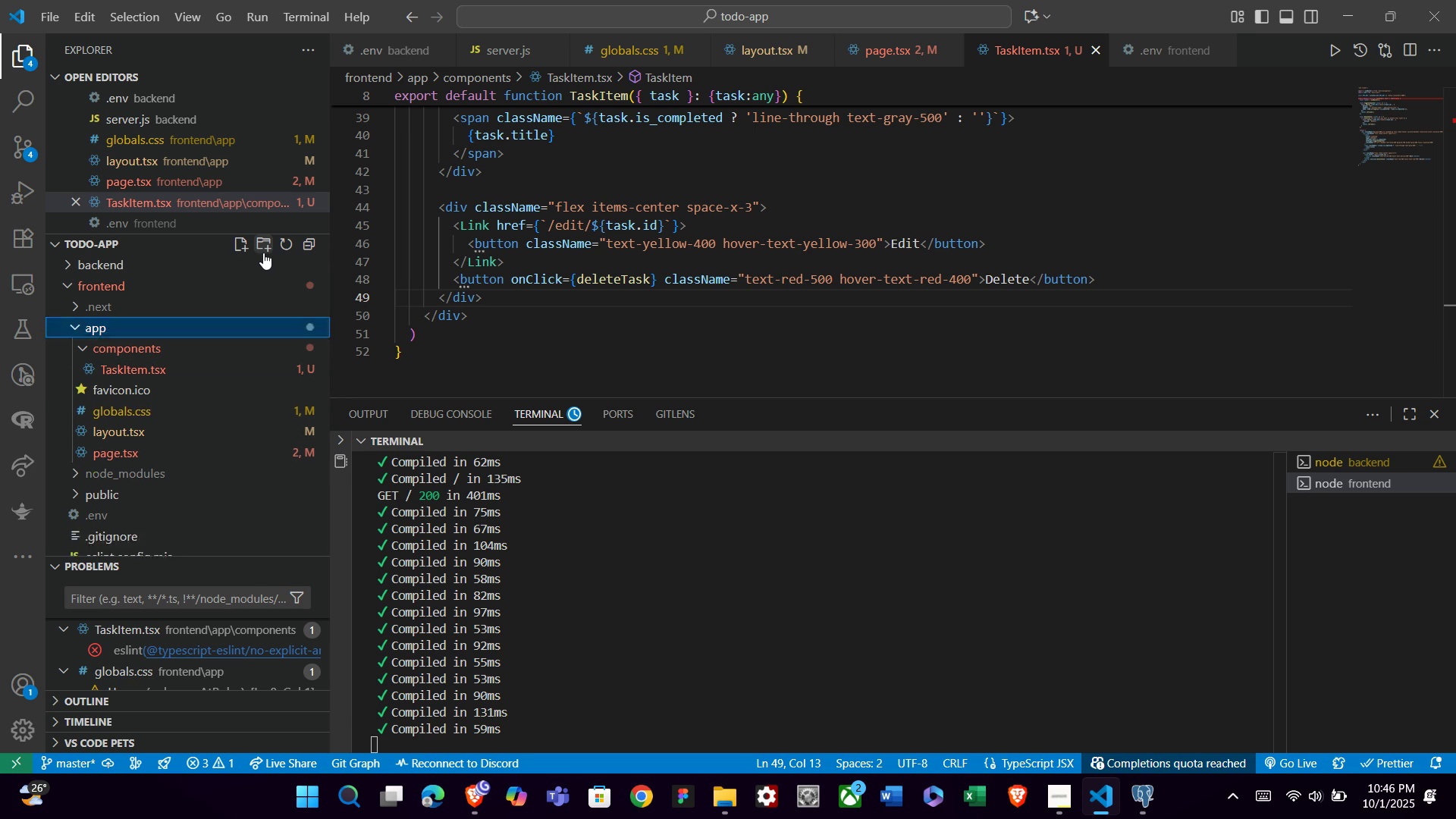 
key(Enter)
 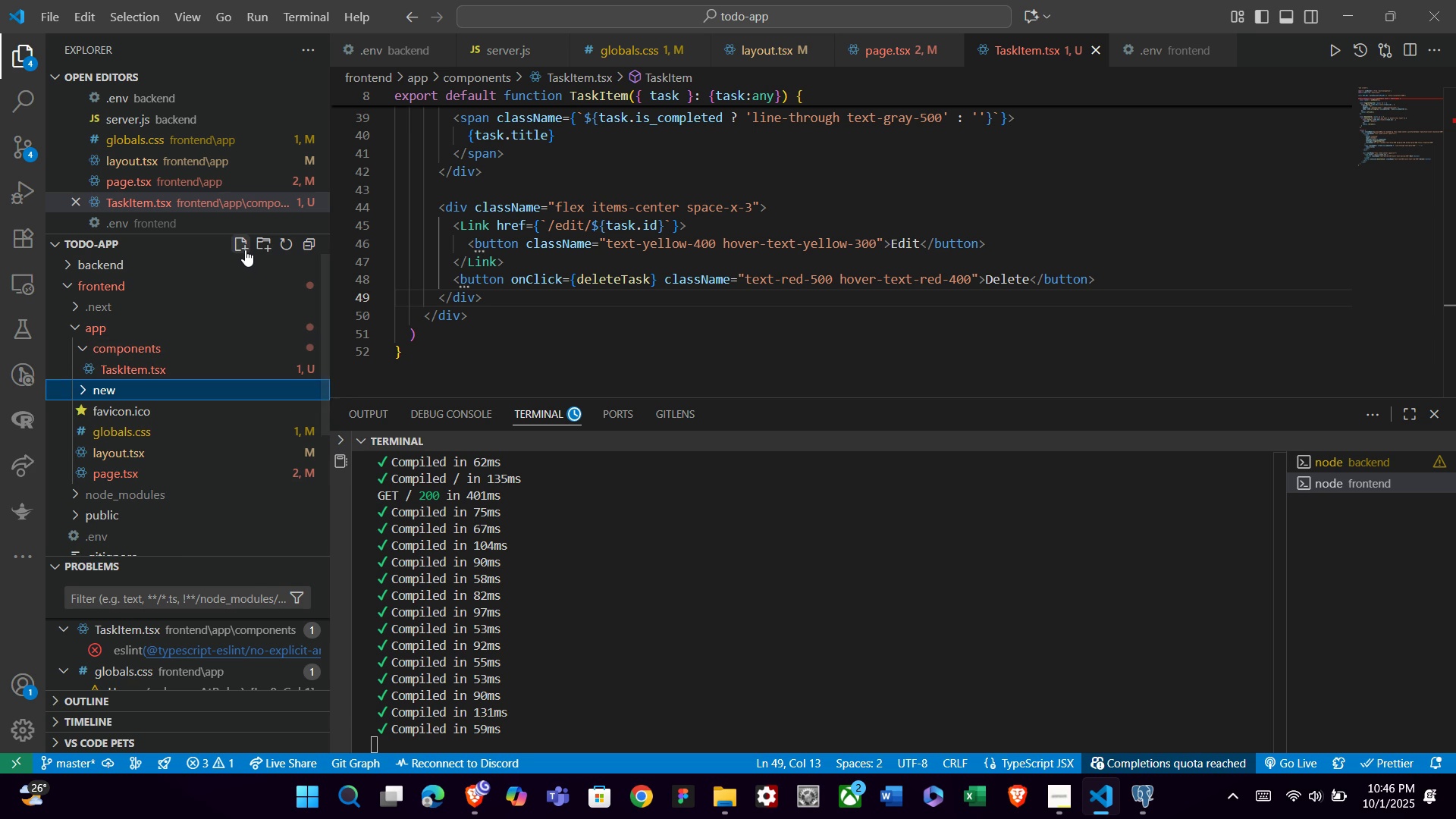 
left_click([245, 249])
 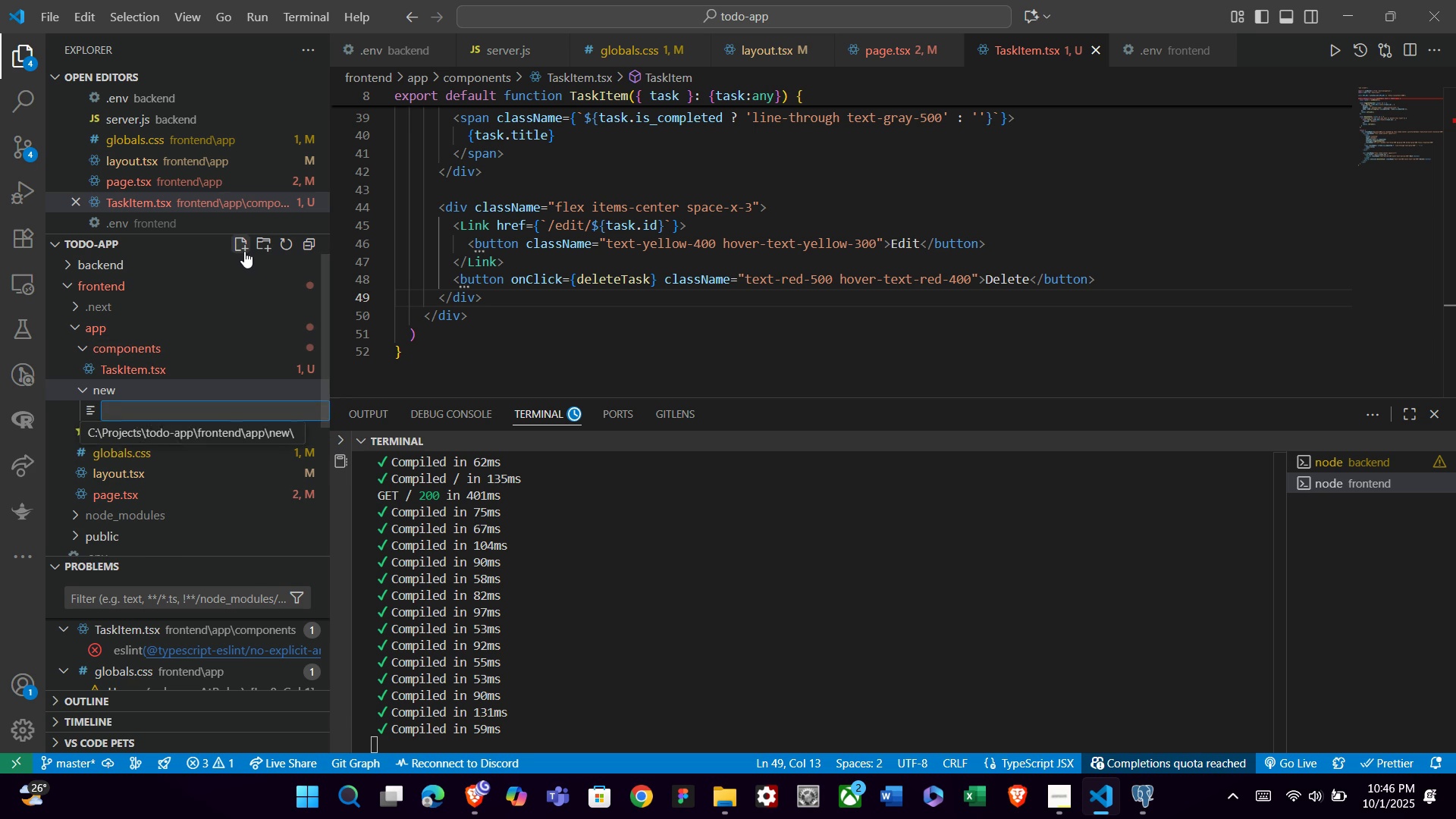 
type(page.tsx)
 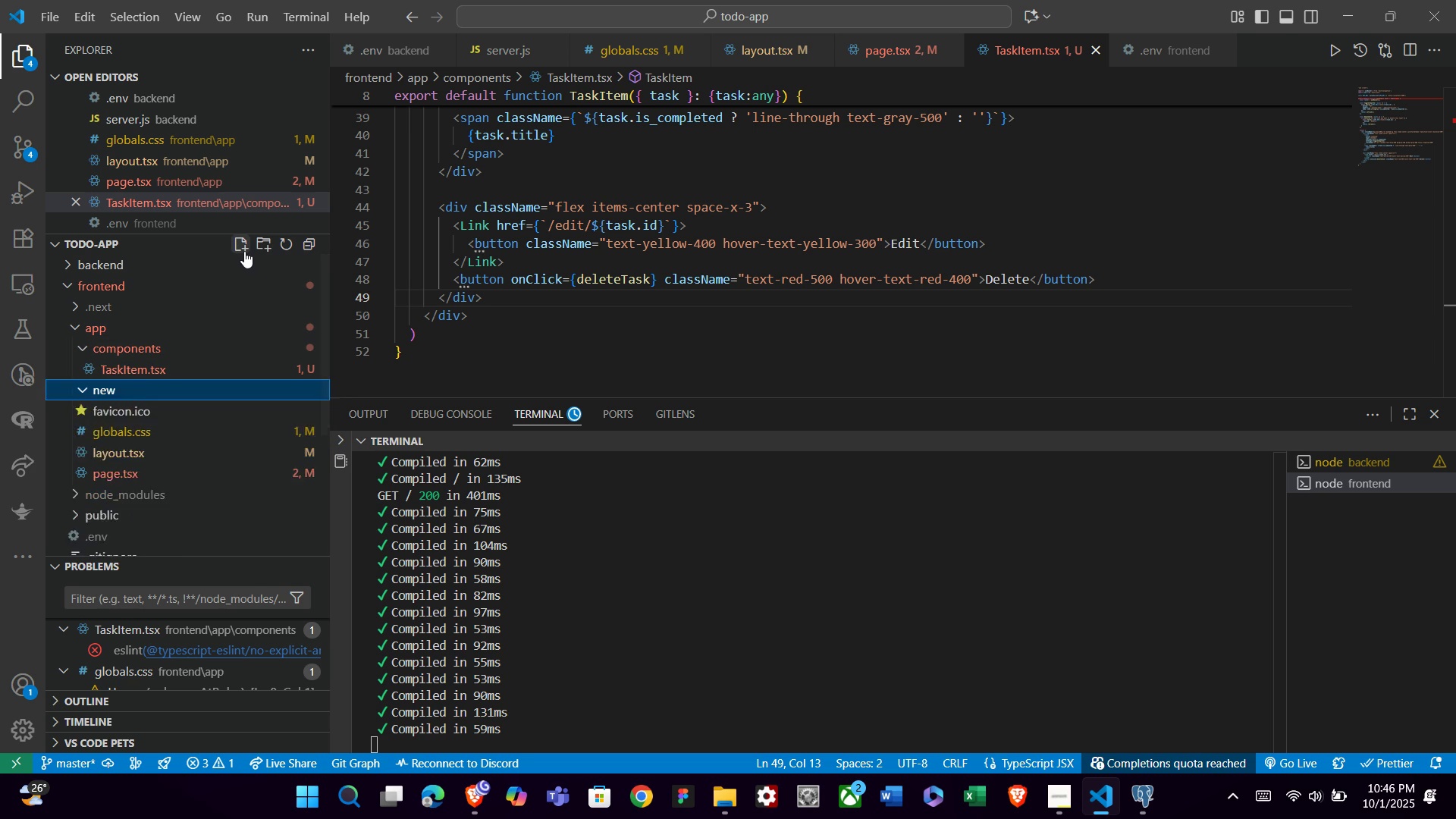 
key(Enter)
 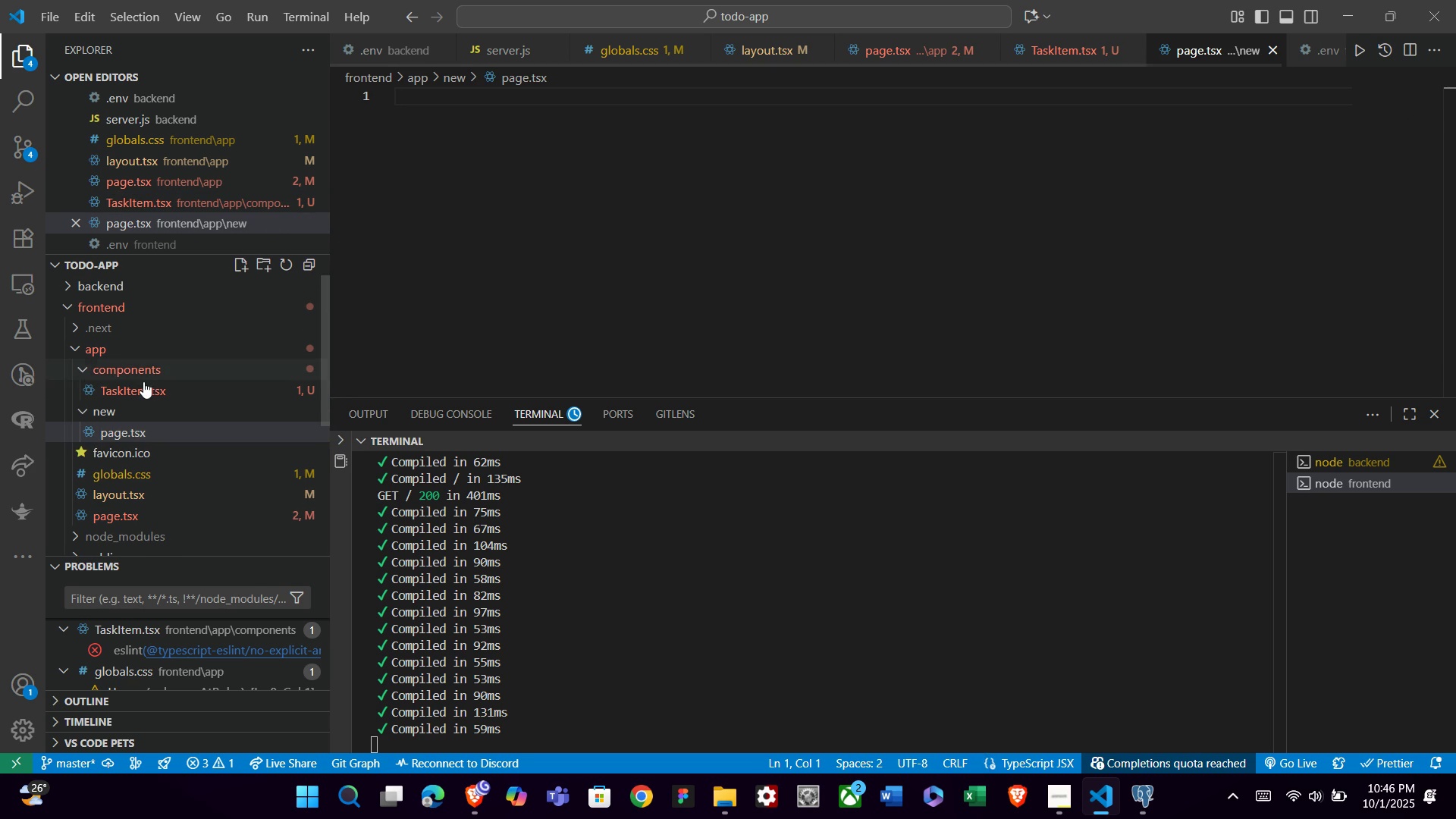 
left_click([147, 384])